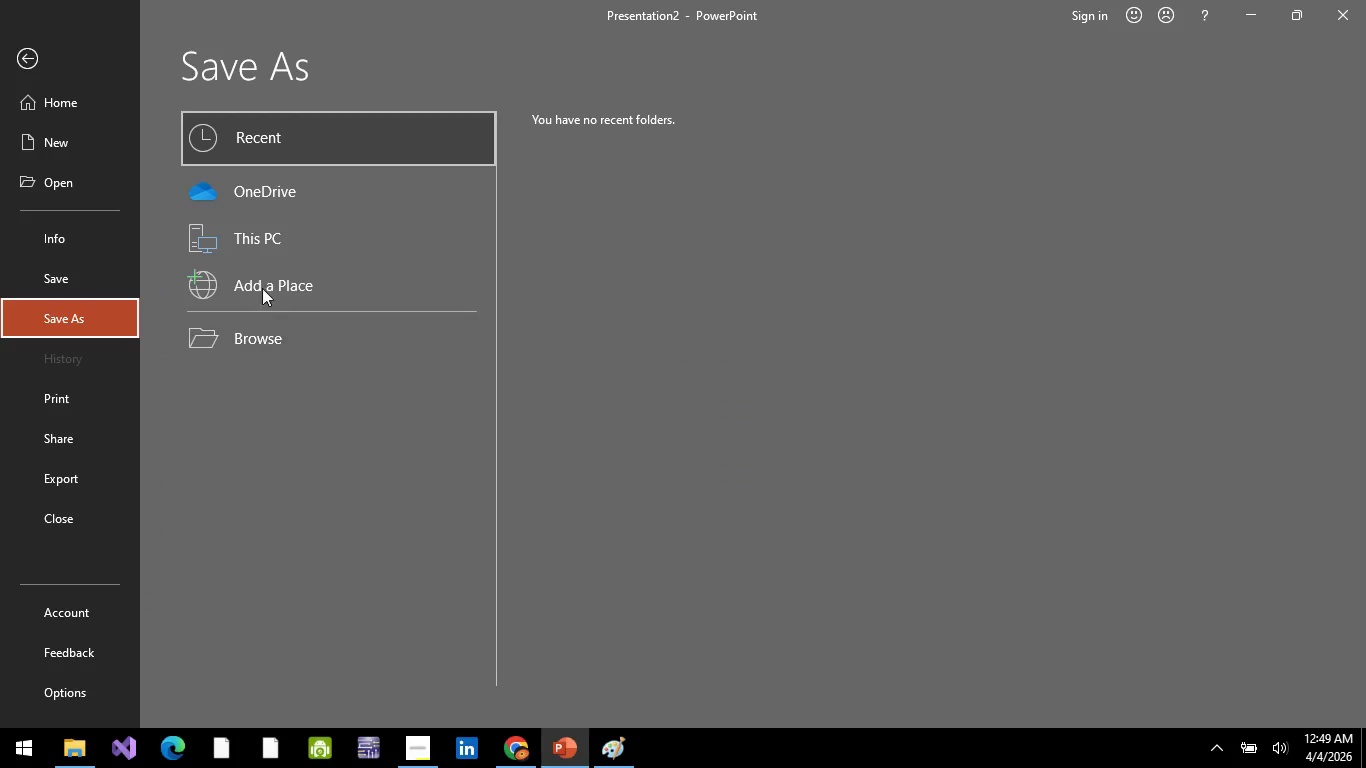 
left_click([253, 249])
 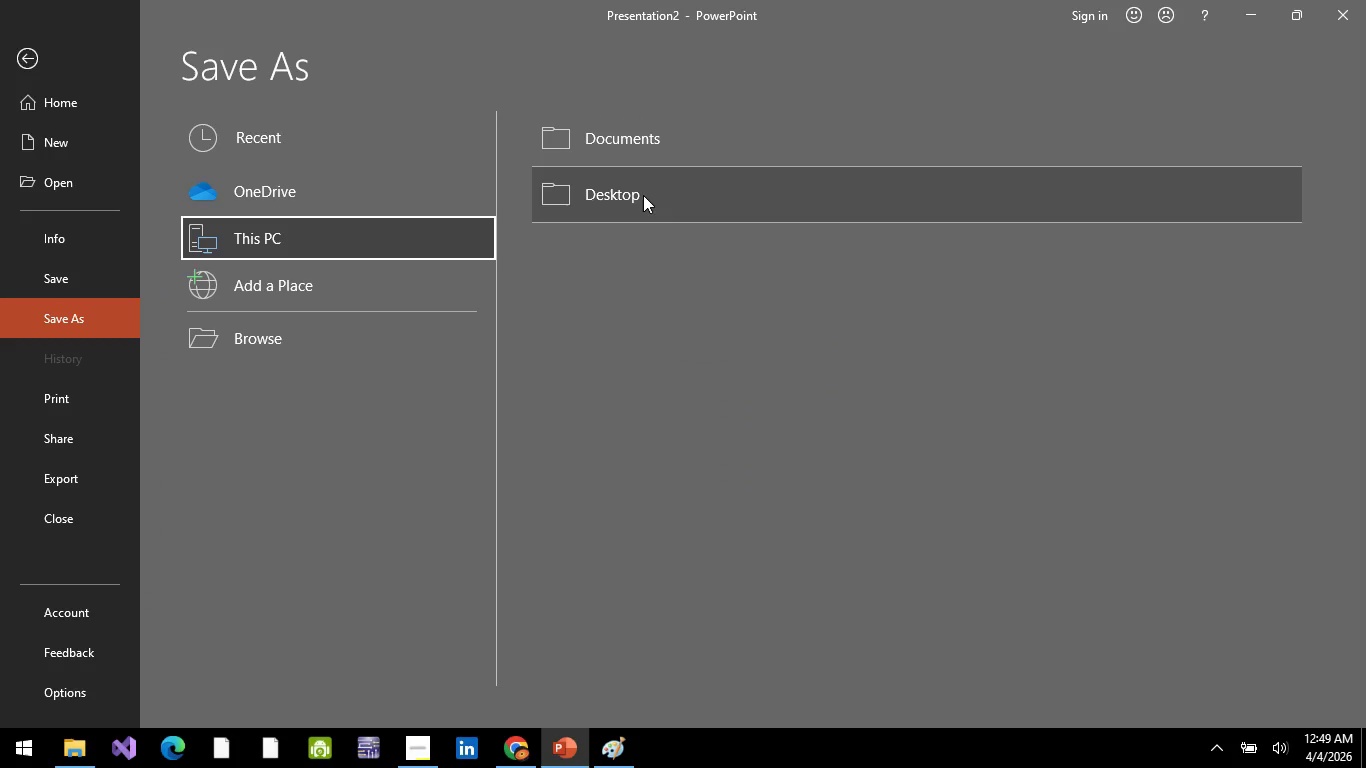 
left_click([643, 195])
 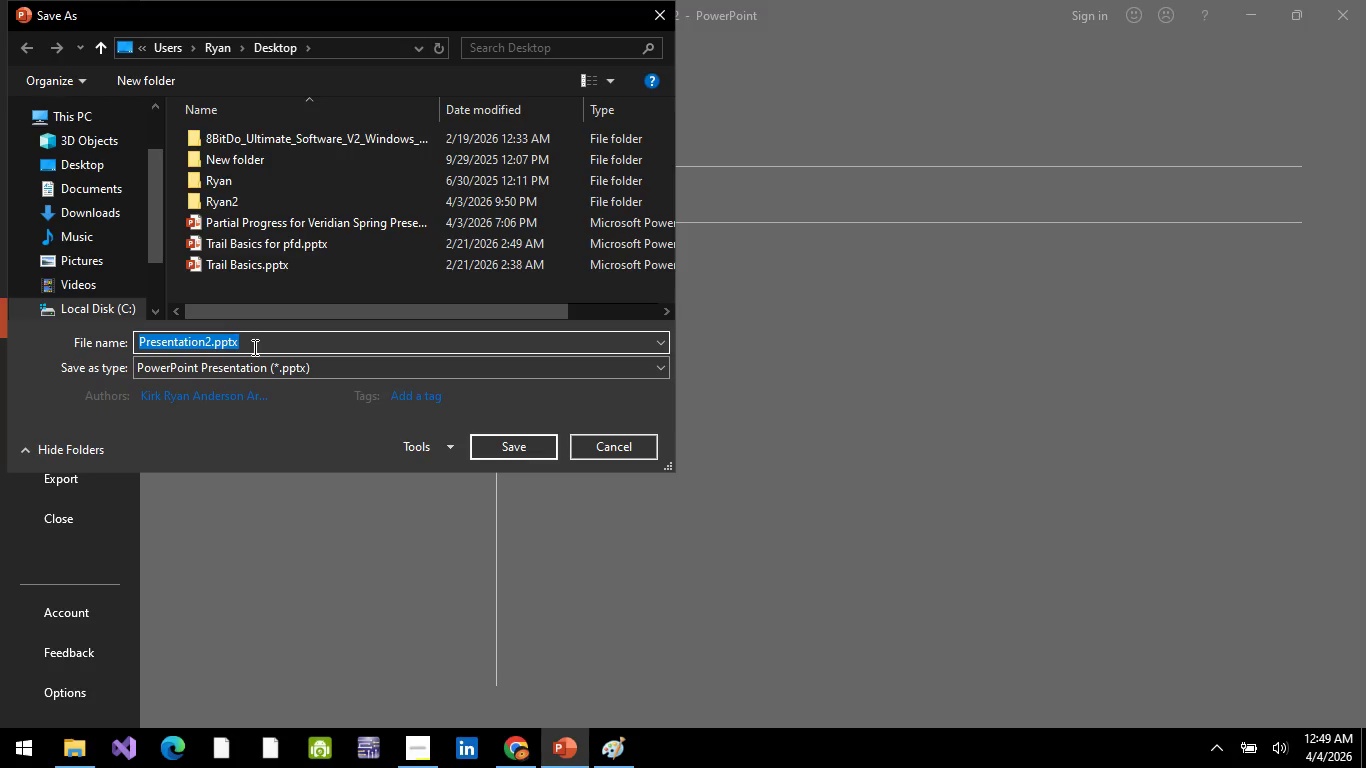 
type(Pro)
key(Backspace)
 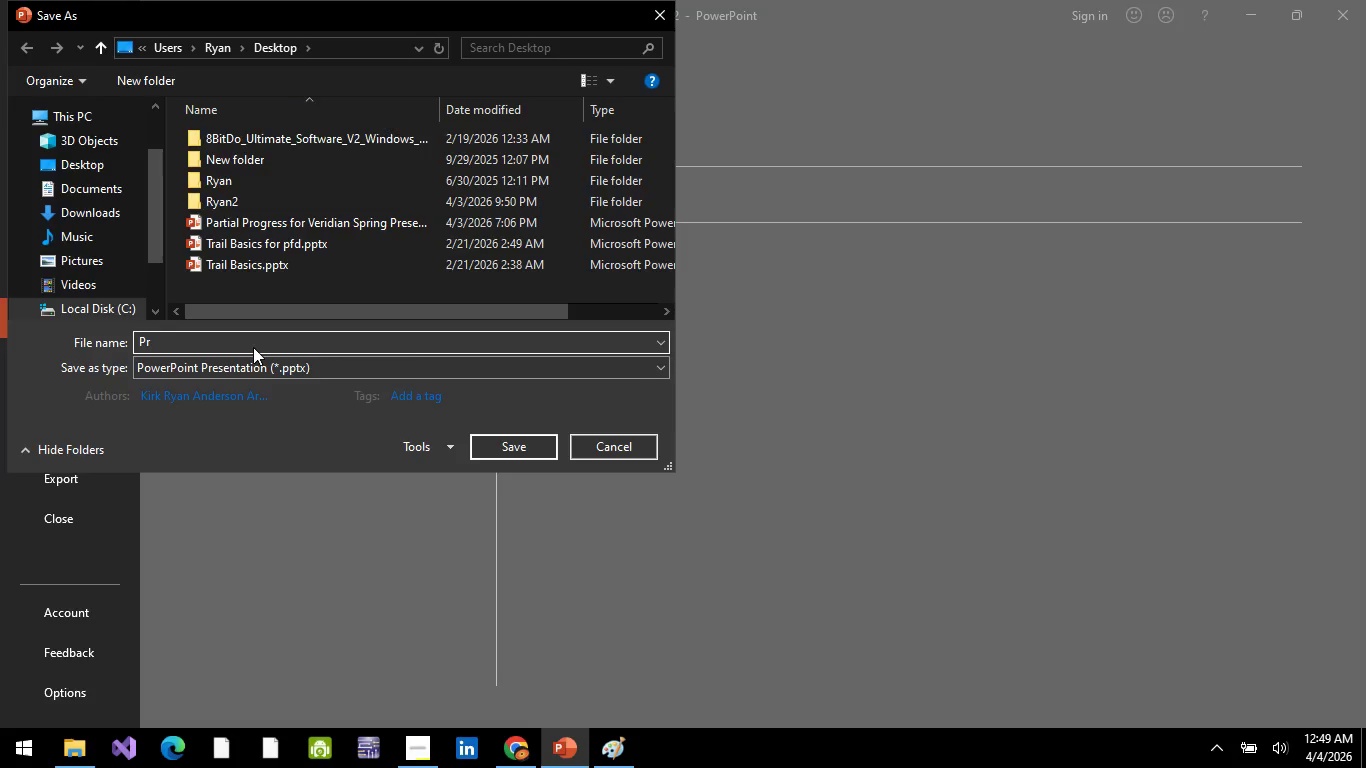 
key(Alt+AltLeft)
 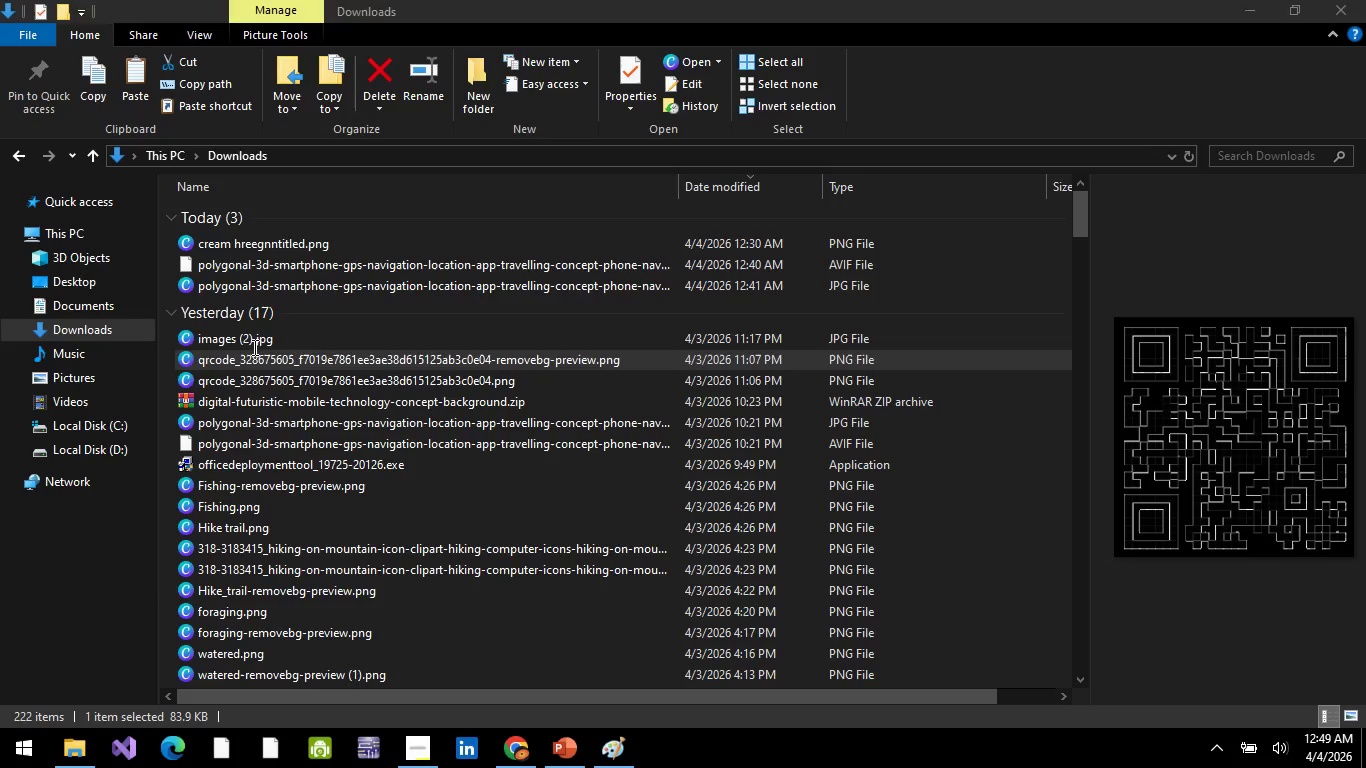 
key(Alt+Tab)